 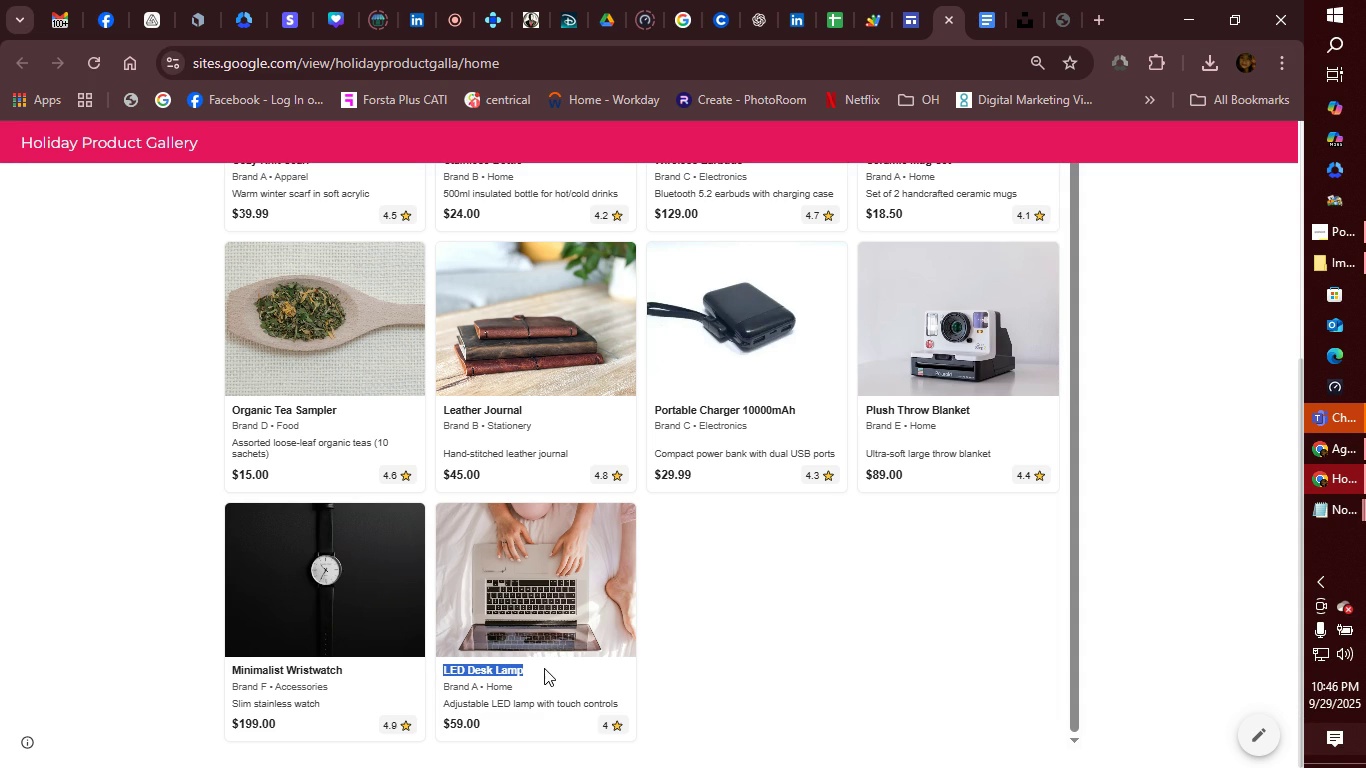 
key(Control+C)
 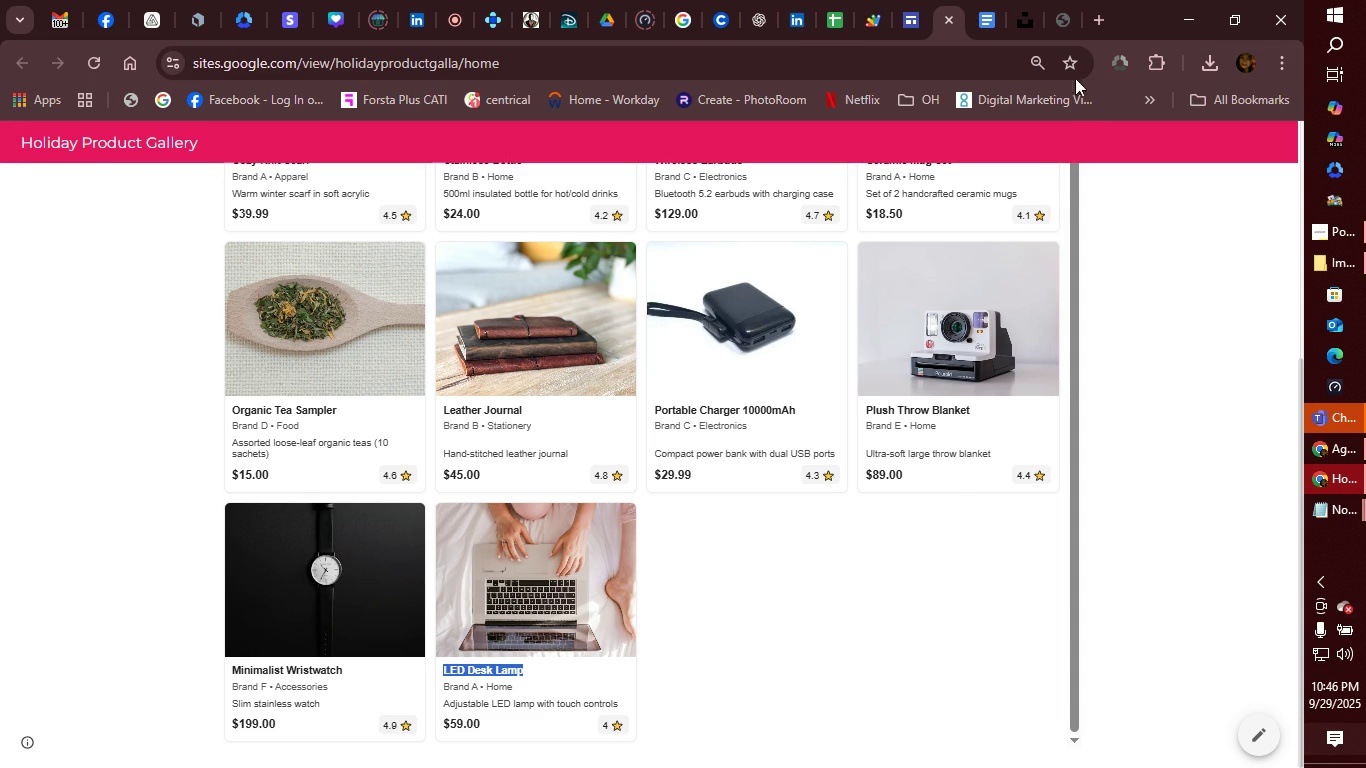 
left_click([1063, 22])
 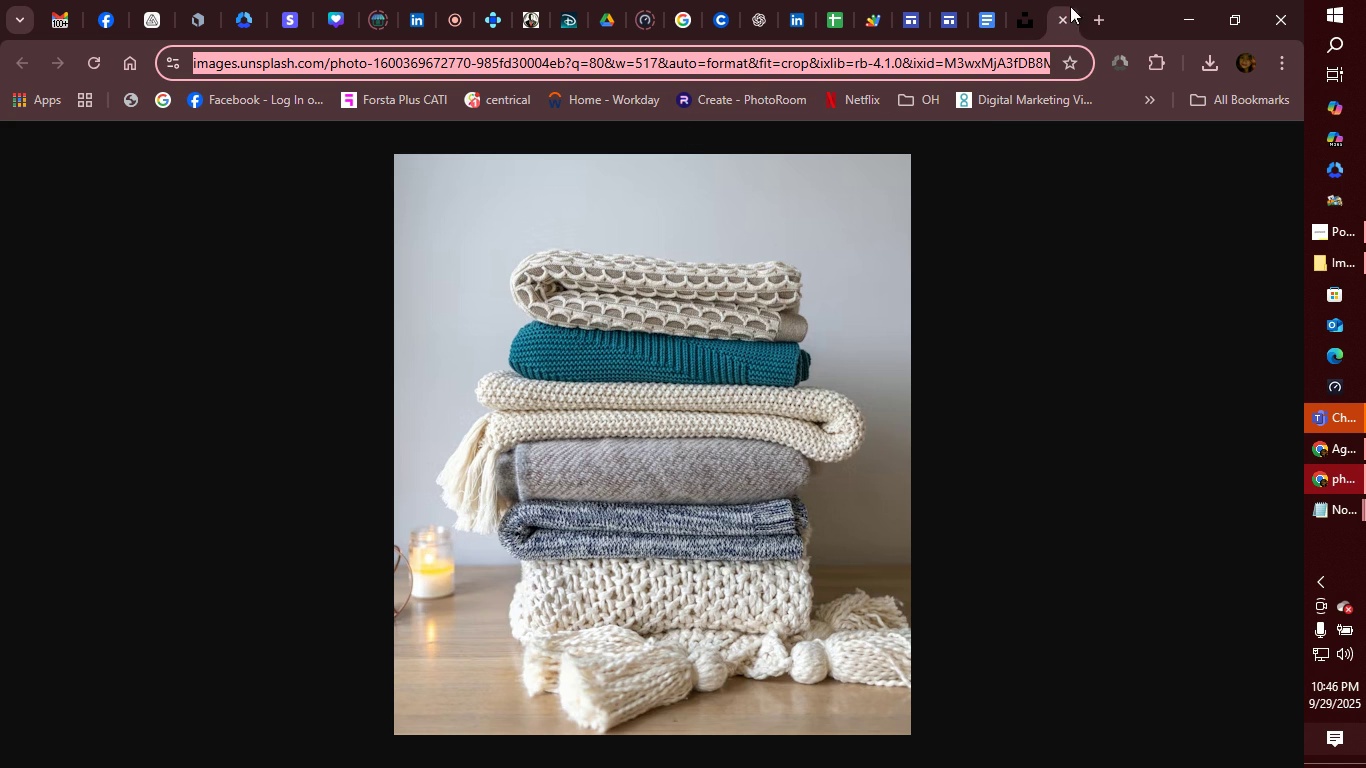 
left_click([1057, 14])
 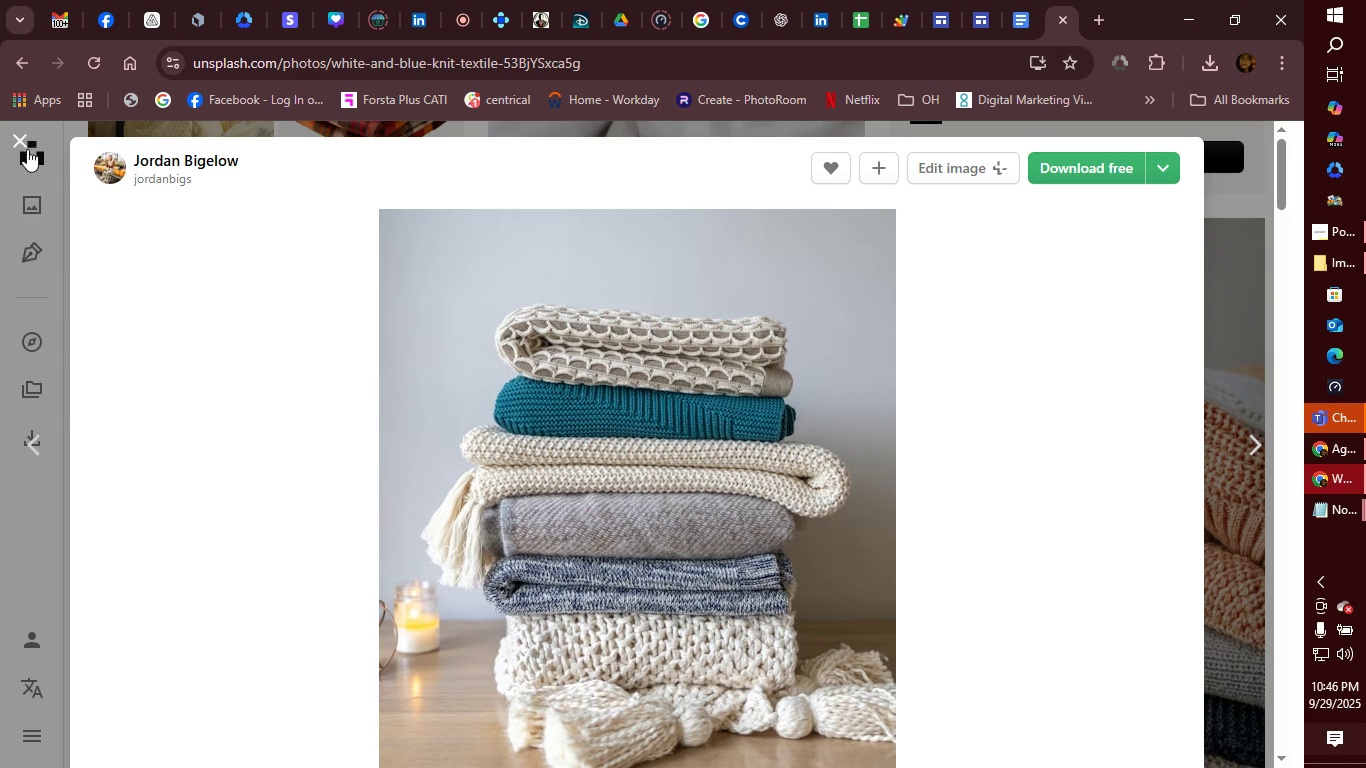 
left_click([20, 149])